 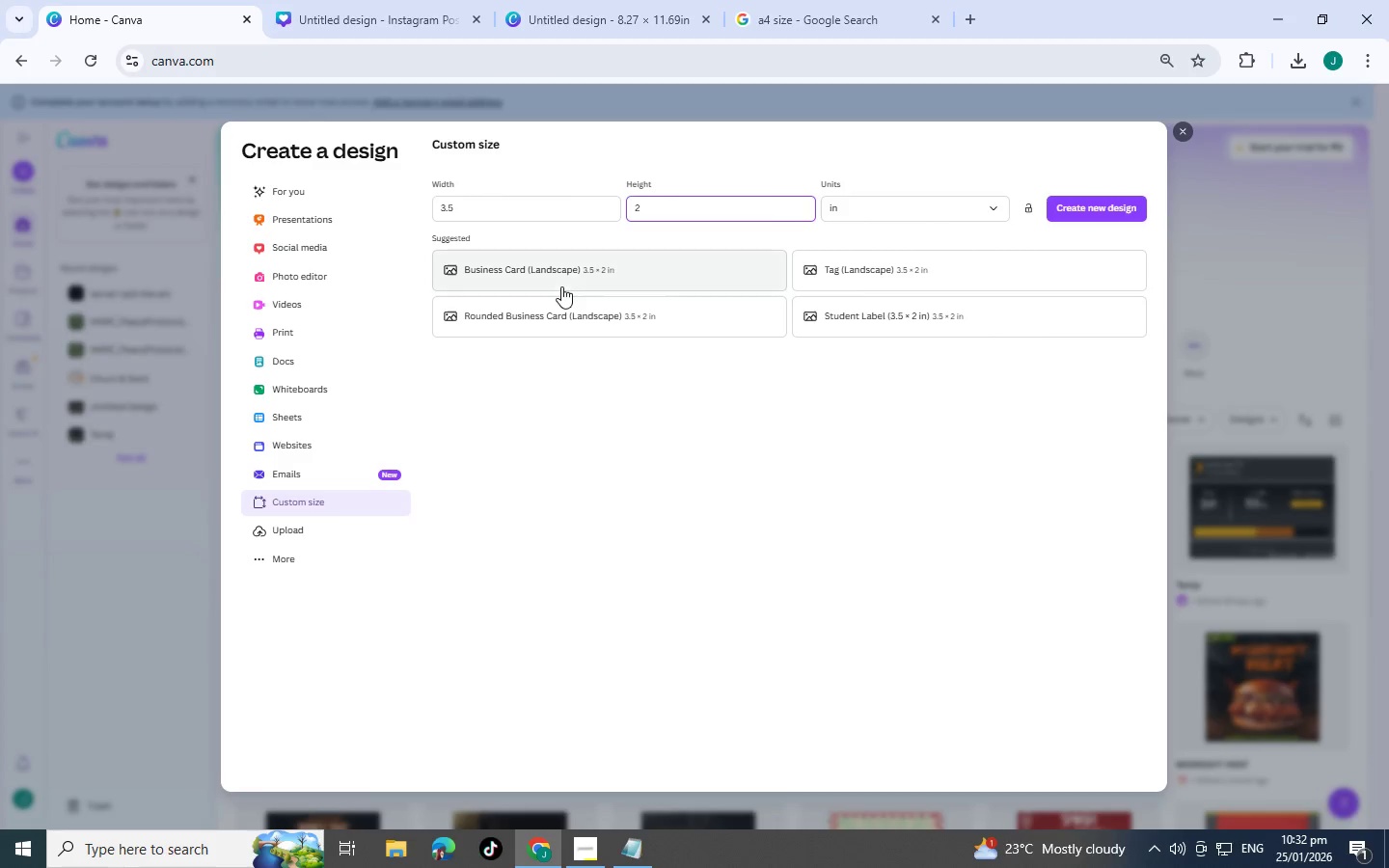 
left_click([561, 283])
 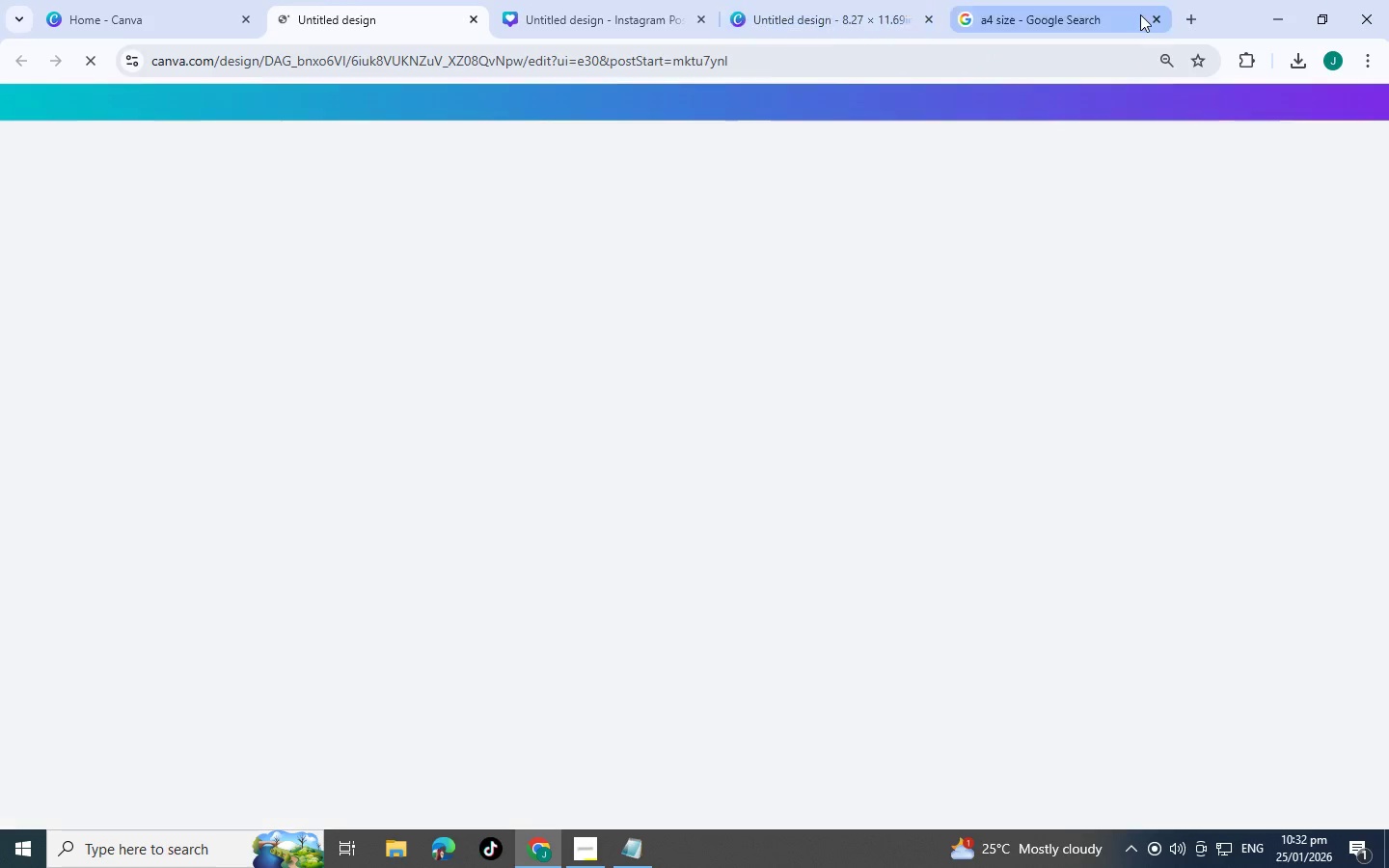 
left_click([1154, 18])
 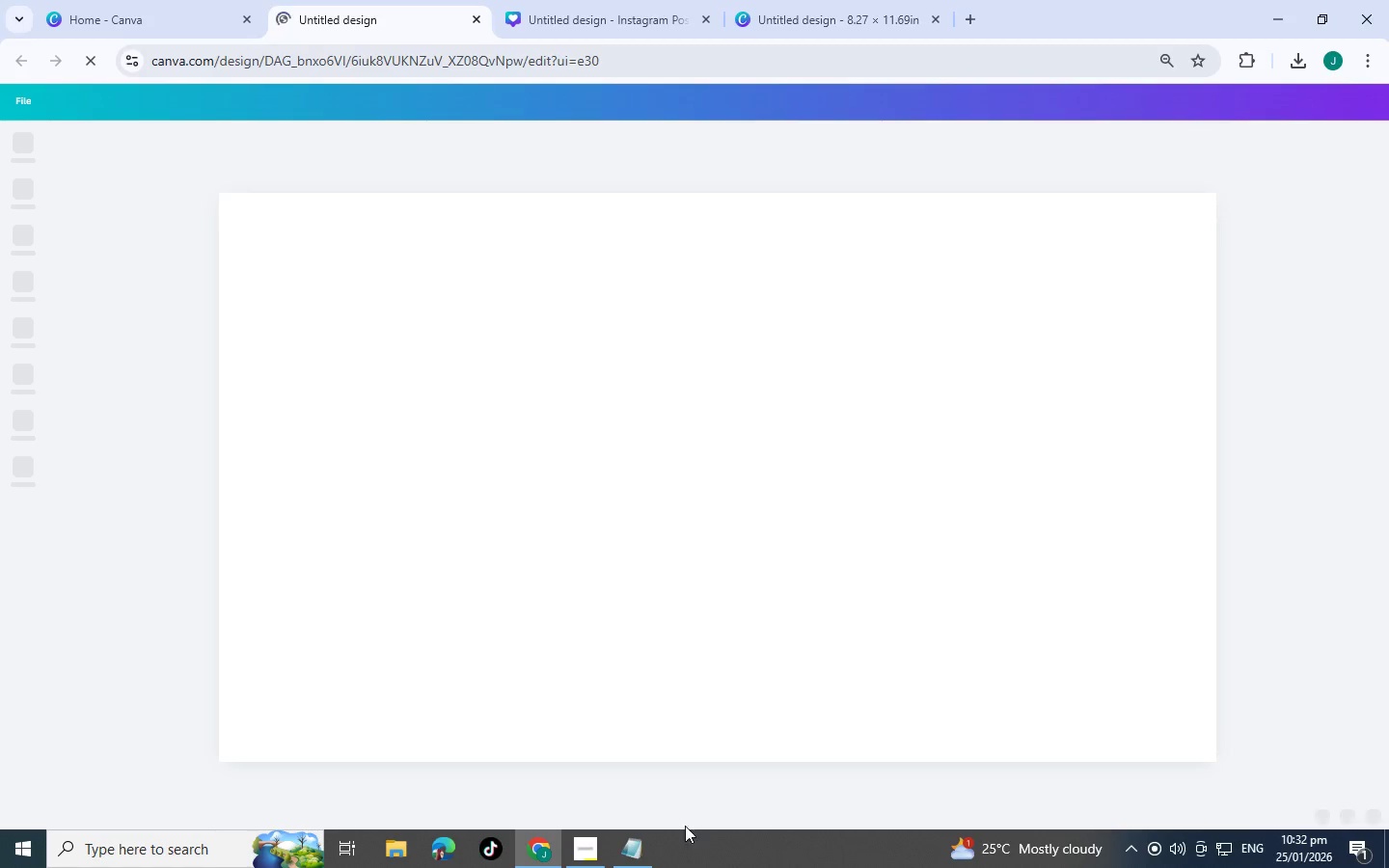 
left_click([641, 860])
 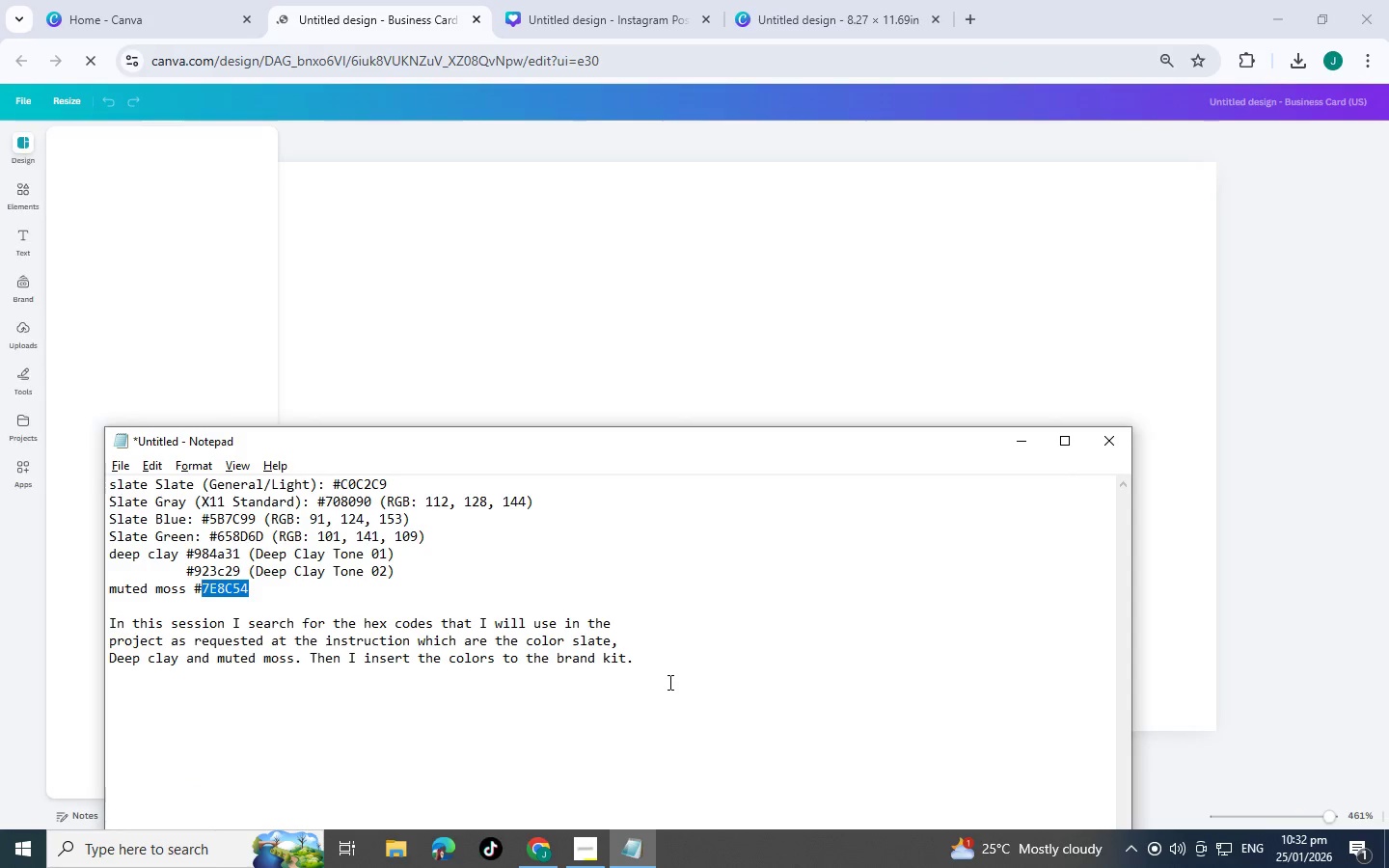 
double_click([656, 643])
 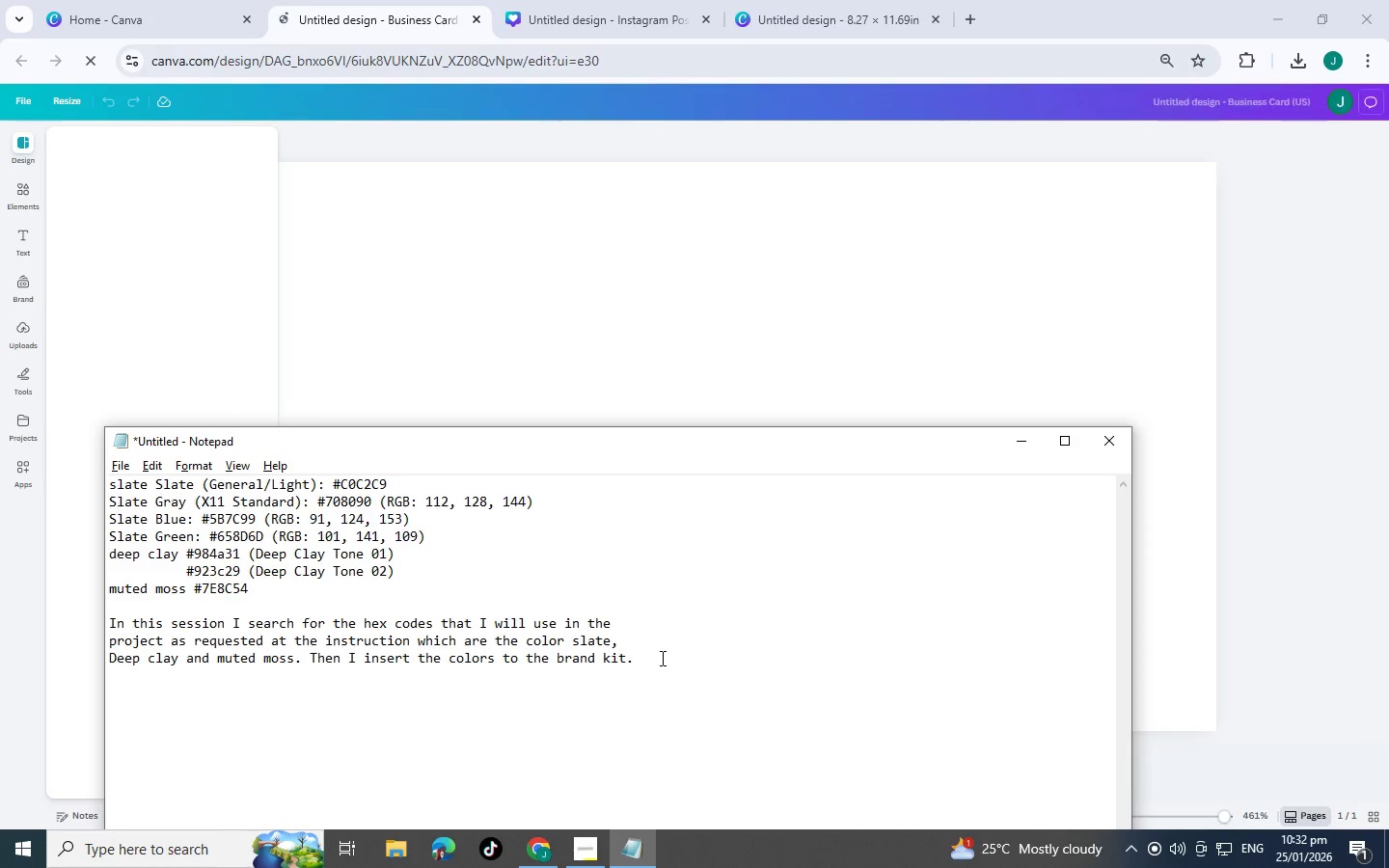 
left_click([661, 658])
 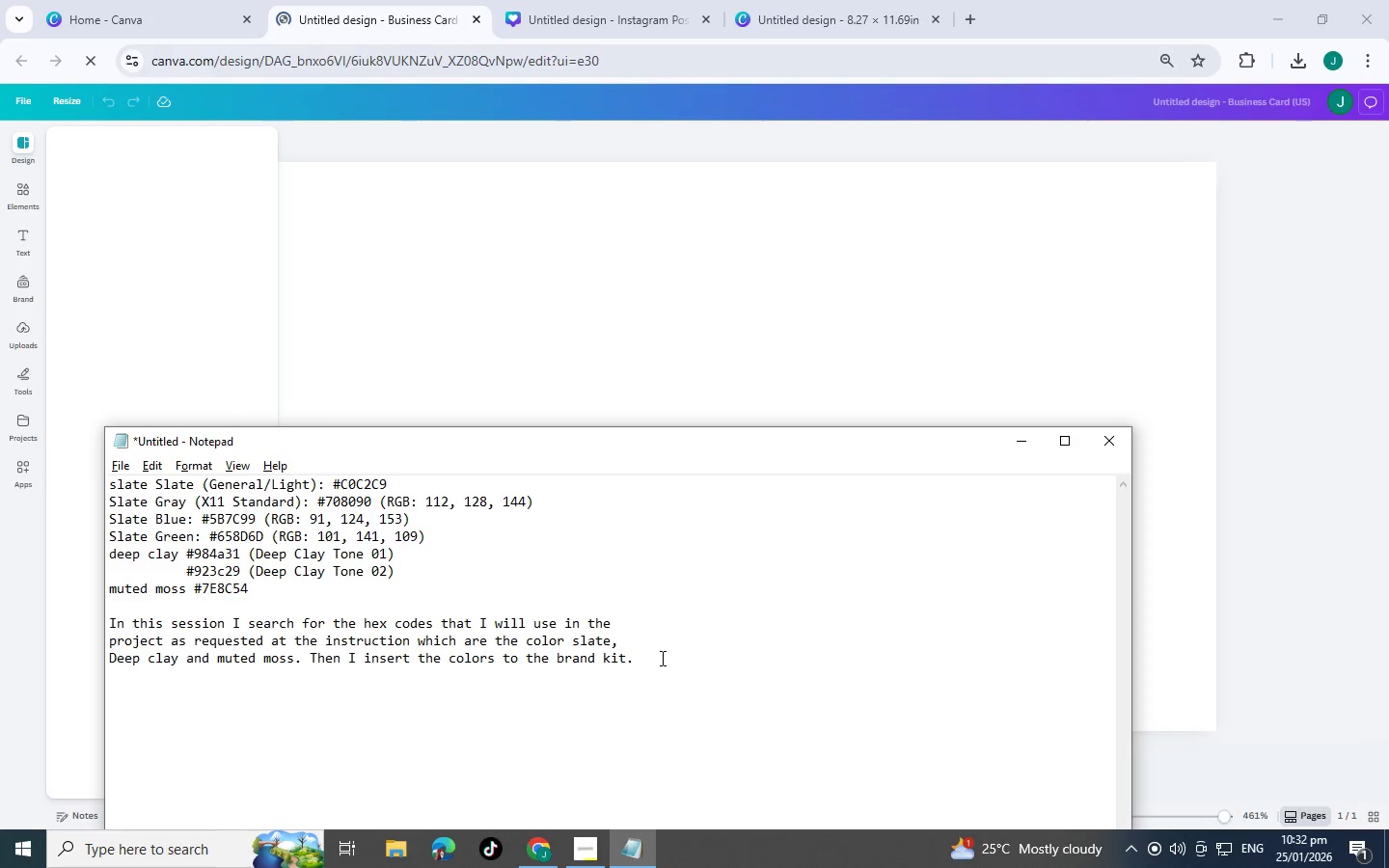 
key(Enter)
 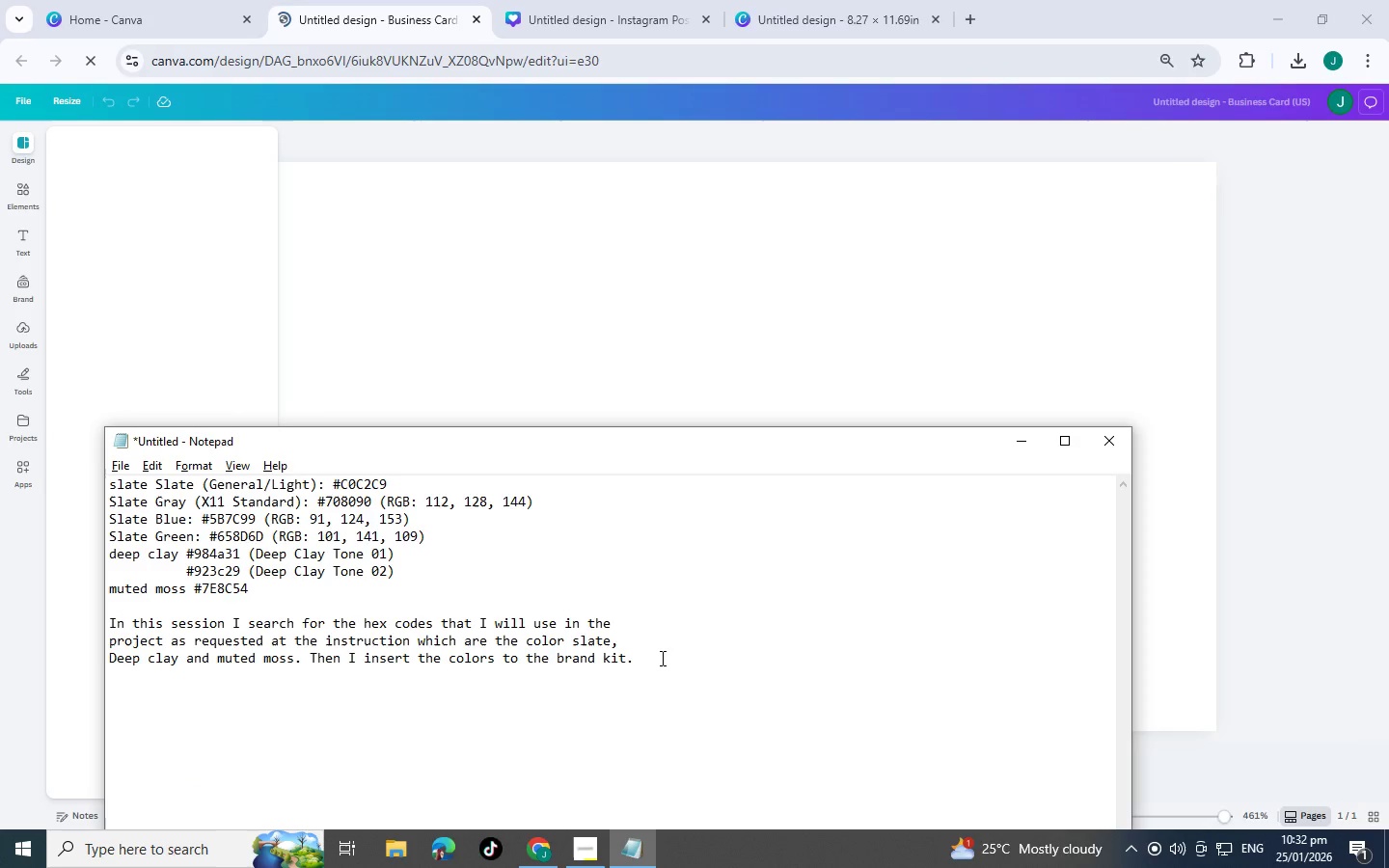 
type(I now create)
key(Backspace)
key(Backspace)
key(Backspace)
type(afterward )
key(Backspace)
key(Backspace)
type(ds I op)
key(Backspace)
key(Backspace)
type(open an)
key(Backspace)
type( proj)
key(Backspace)
key(Backspace)
key(Backspace)
key(Backspace)
 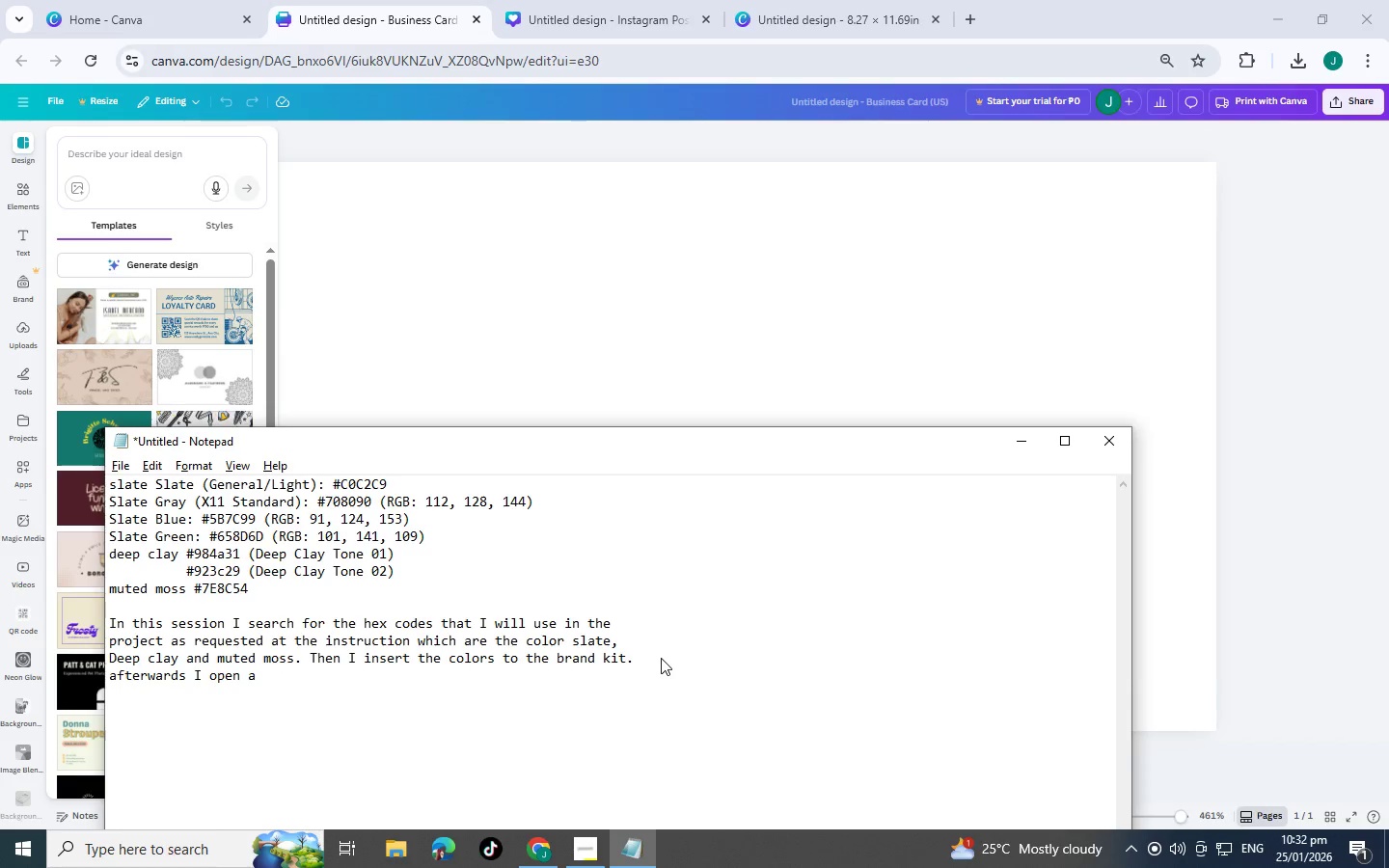 
type(canva t)
key(Backspace)
type(desi)
key(Backspace)
type( created three difre)
key(Backspace)
key(Backspace)
type(erent vc)
key(Backspace)
key(Backspace)
type(canva fotr)
key(Backspace)
type( the brand kit , f)
key(Backspace)
key(Backspace)
key(Backspace)
key(Backspace)
type(, for the f)
key(Backspace)
type(social media template)
 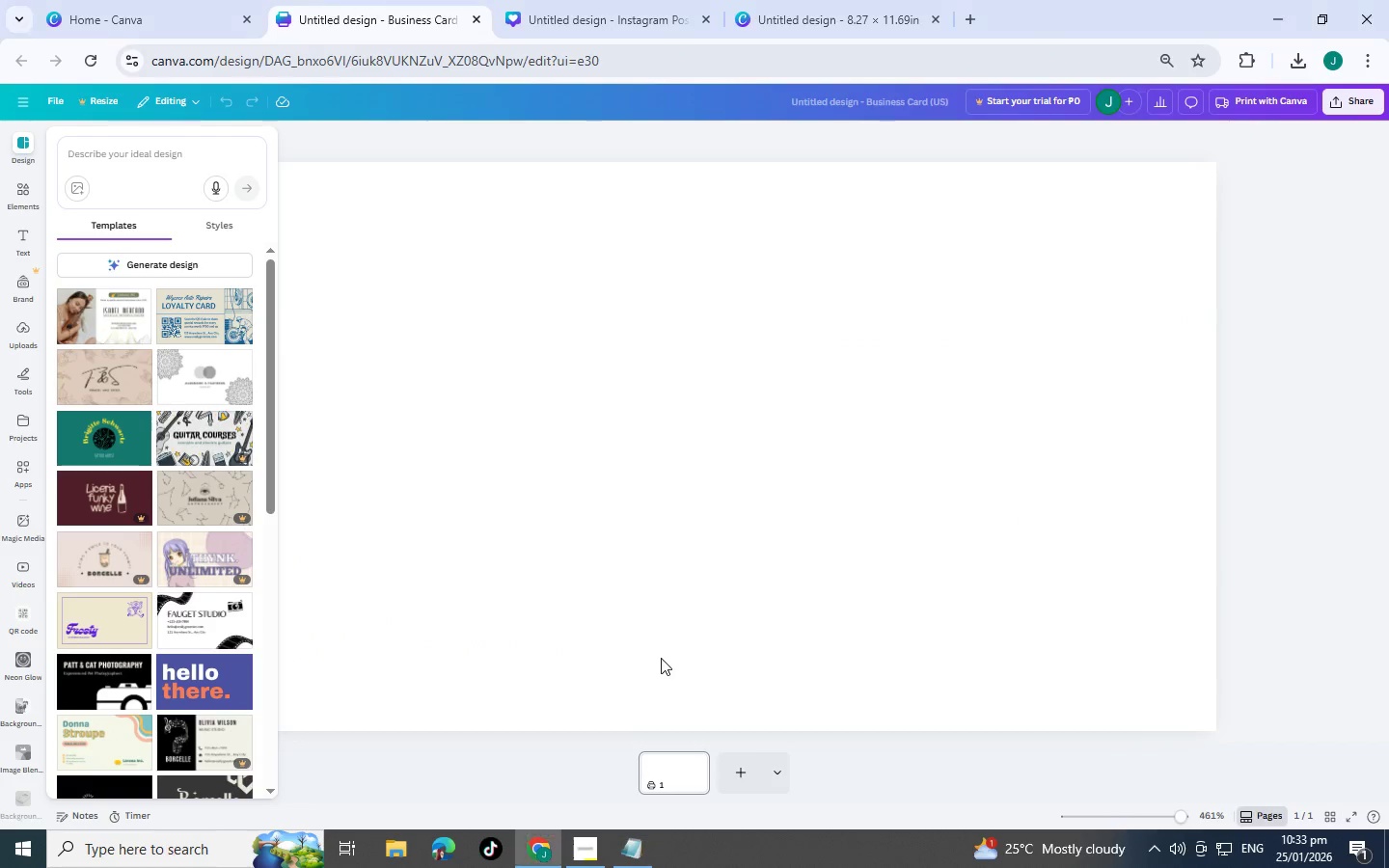 
key(Alt+AltLeft)
 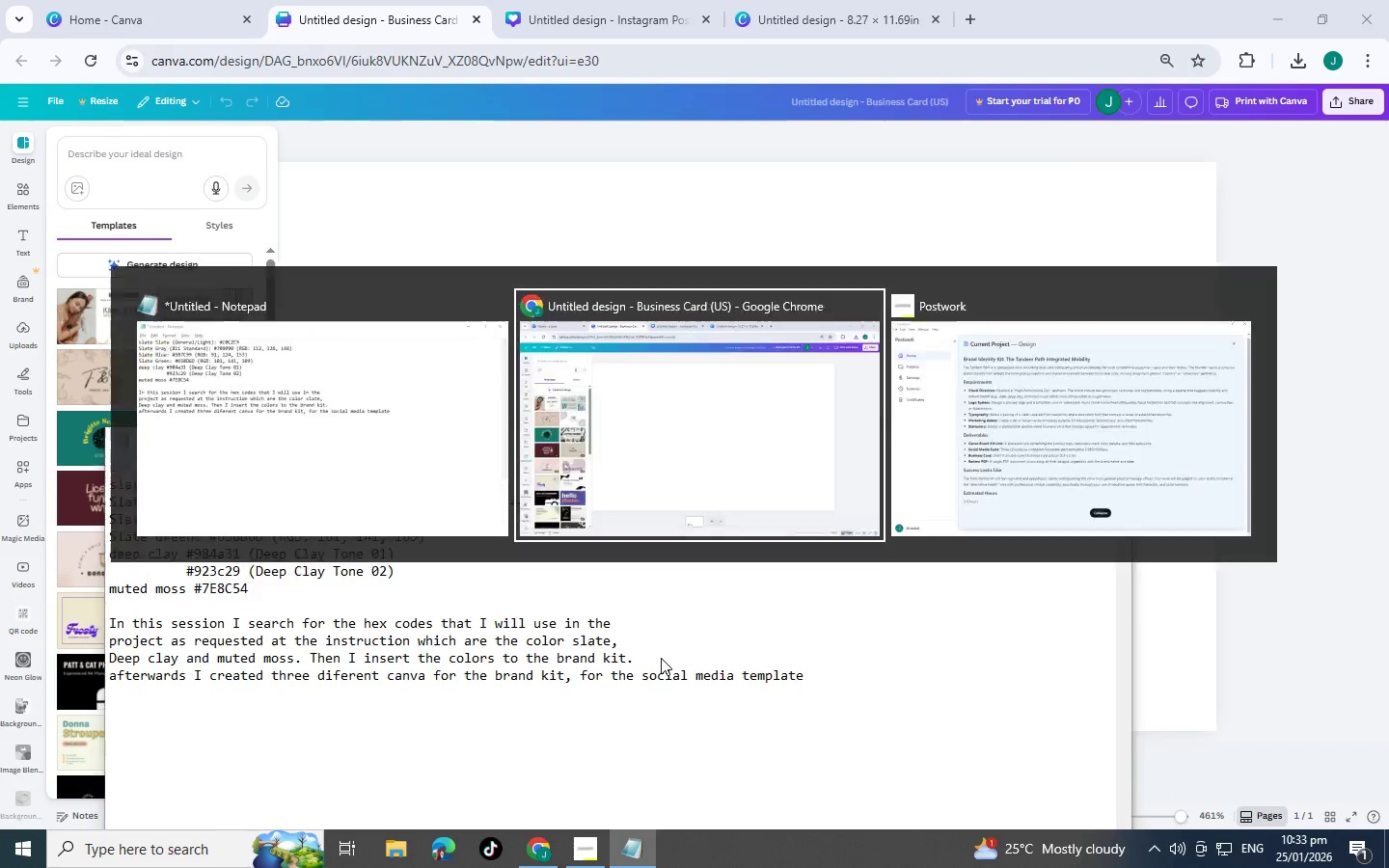 
key(Alt+Tab)
 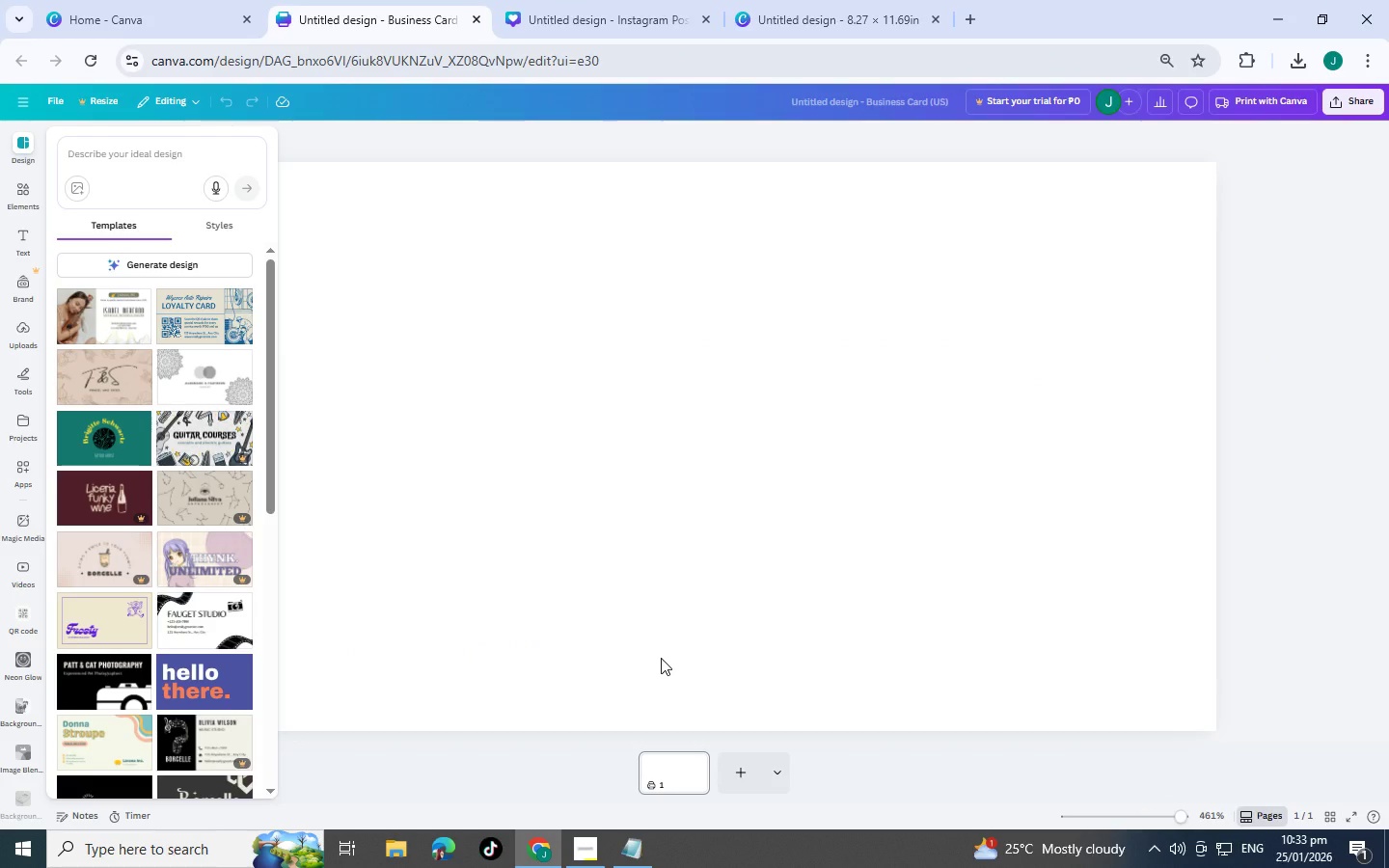 
key(Alt+Tab)
 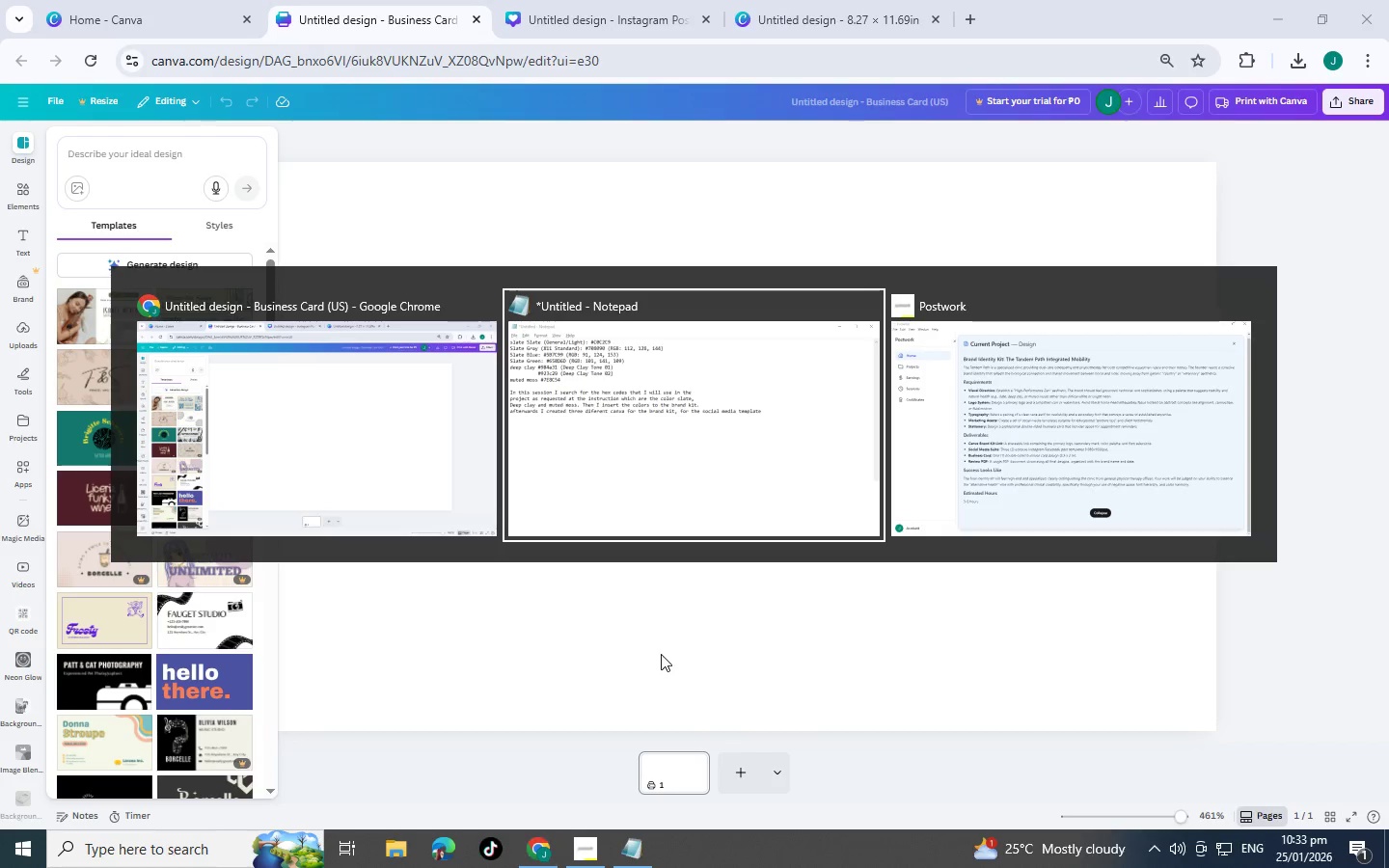 
key(Alt+Tab)